 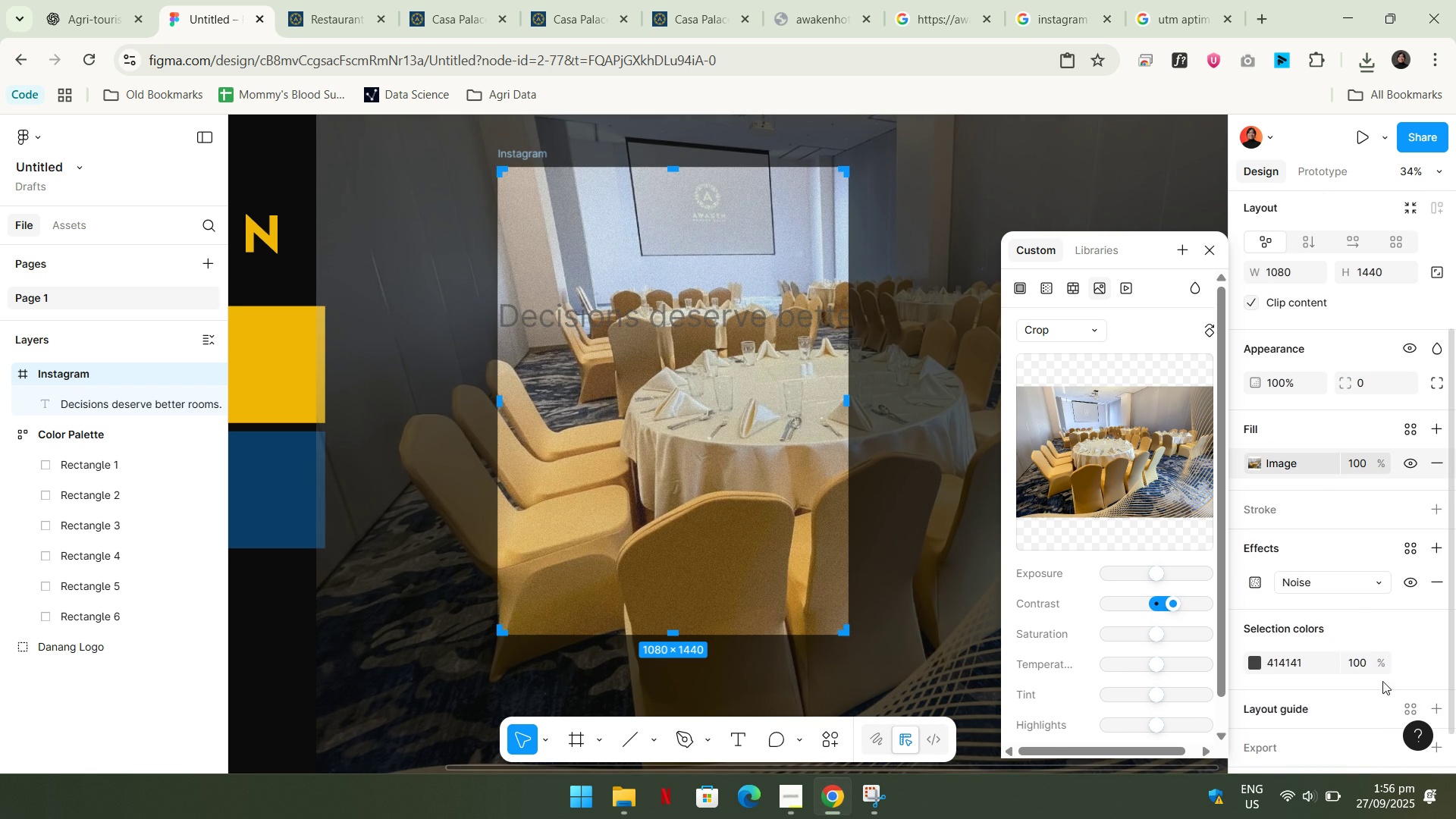 
left_click([1437, 584])
 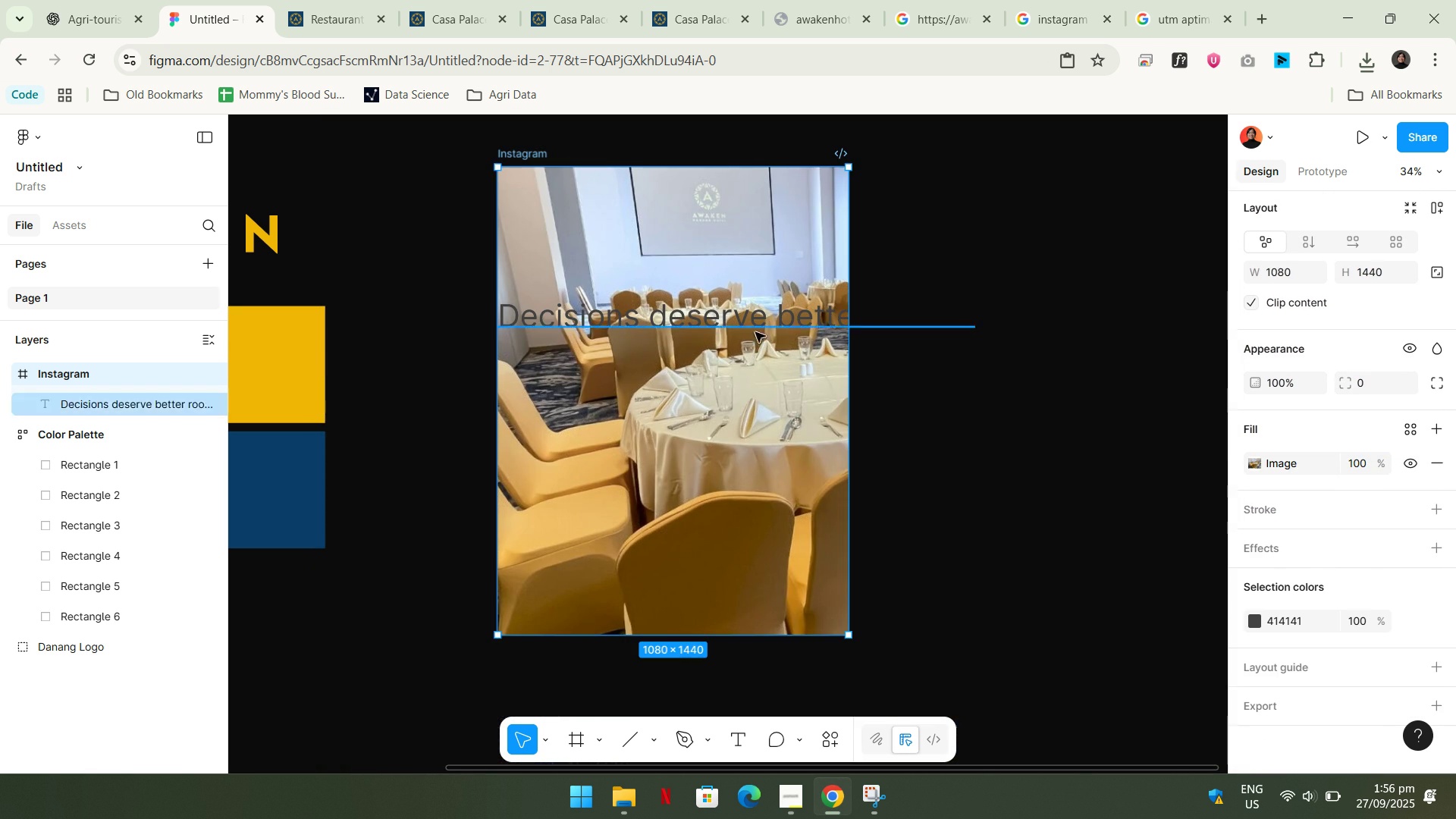 
left_click([775, 416])
 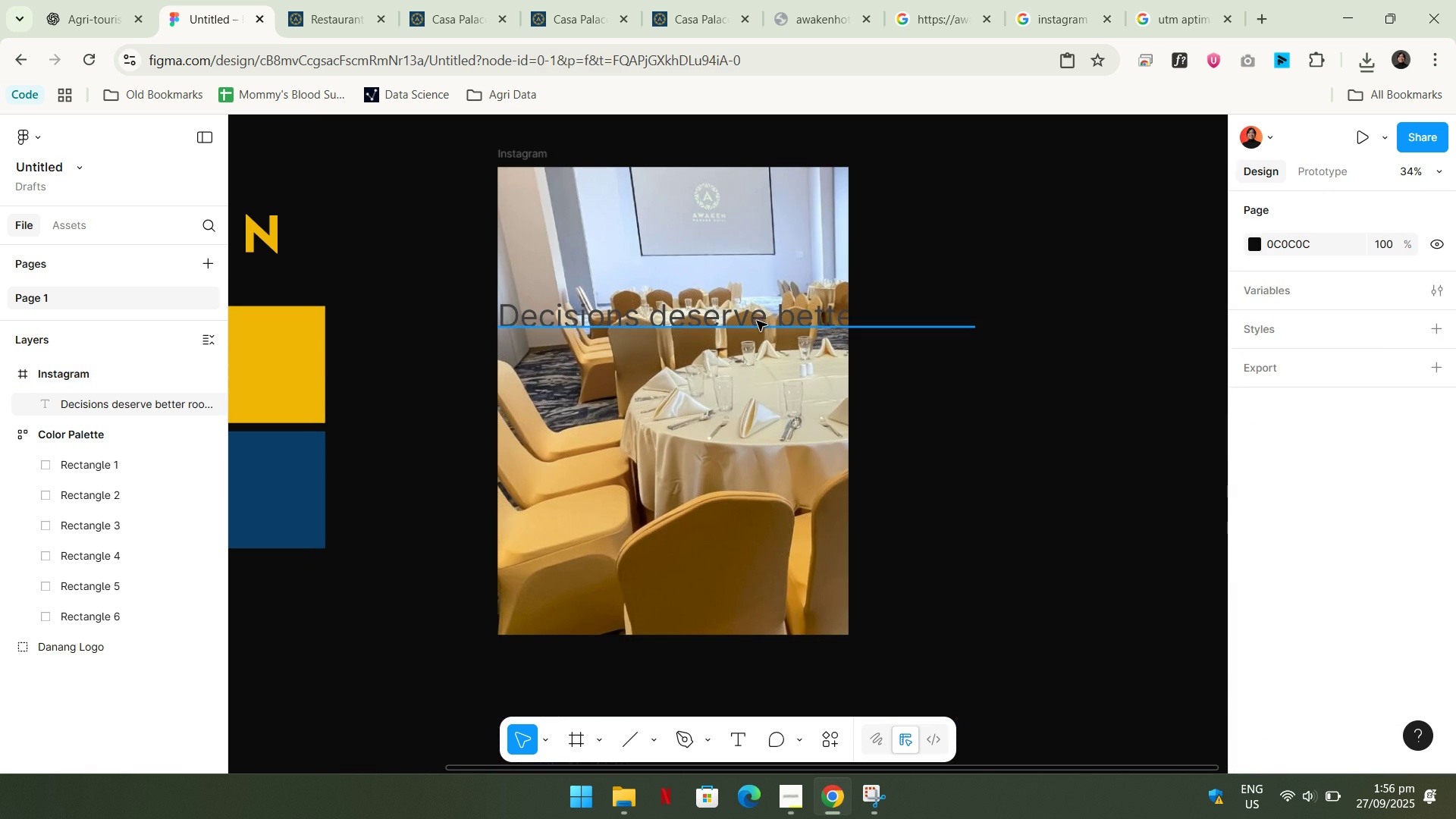 
left_click([757, 321])
 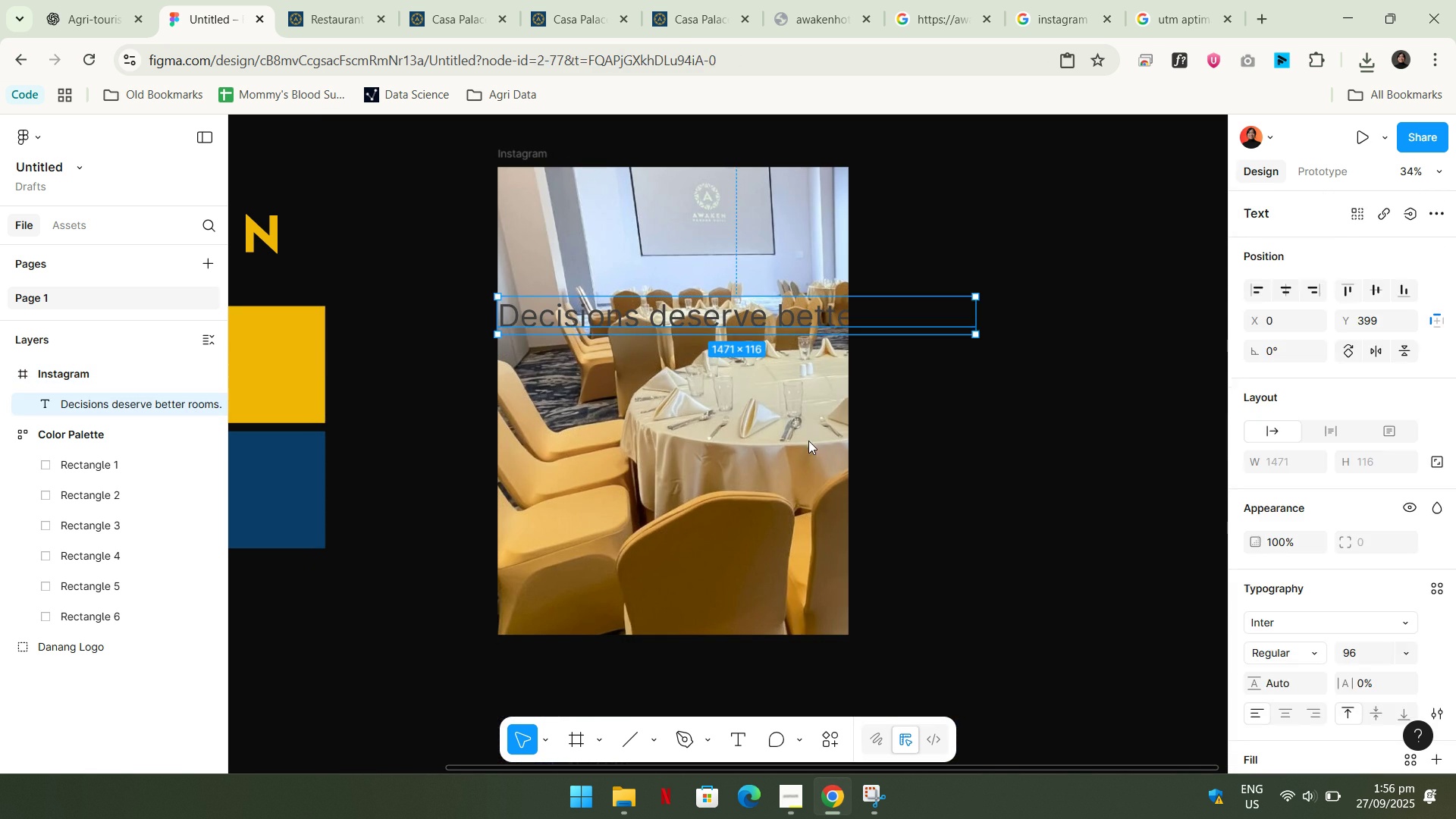 
left_click([808, 441])
 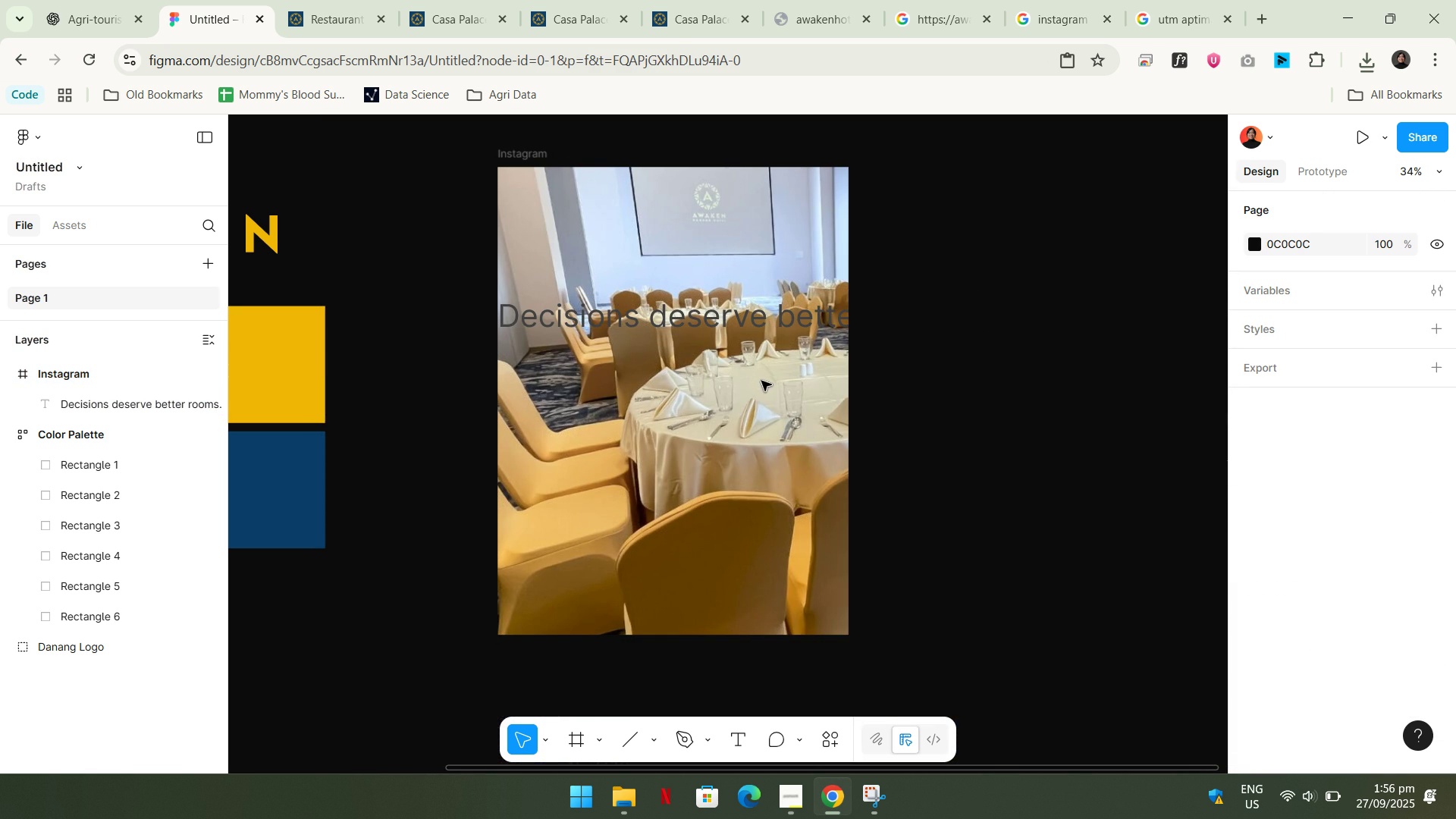 
double_click([750, 396])
 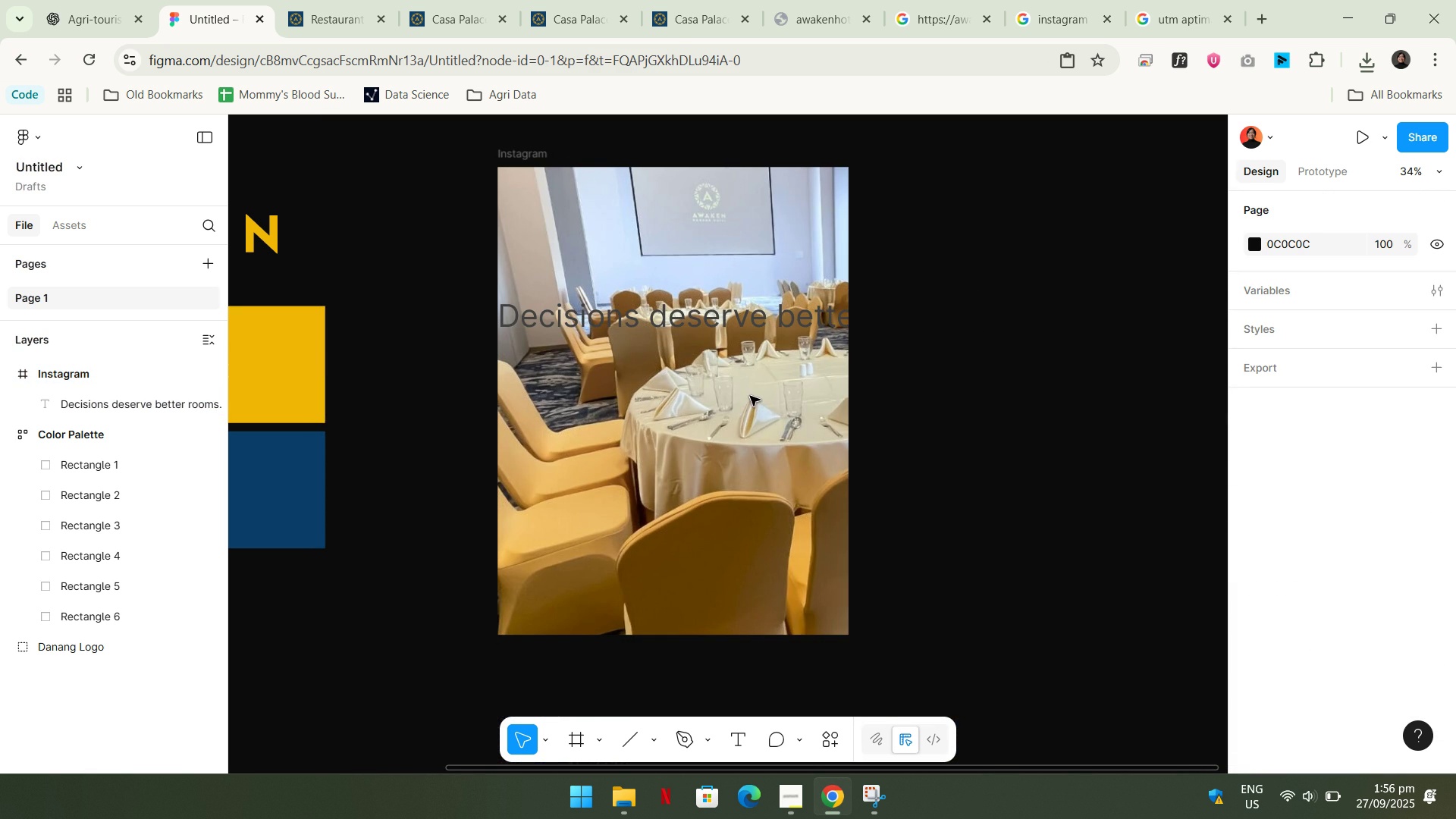 
triple_click([750, 396])